 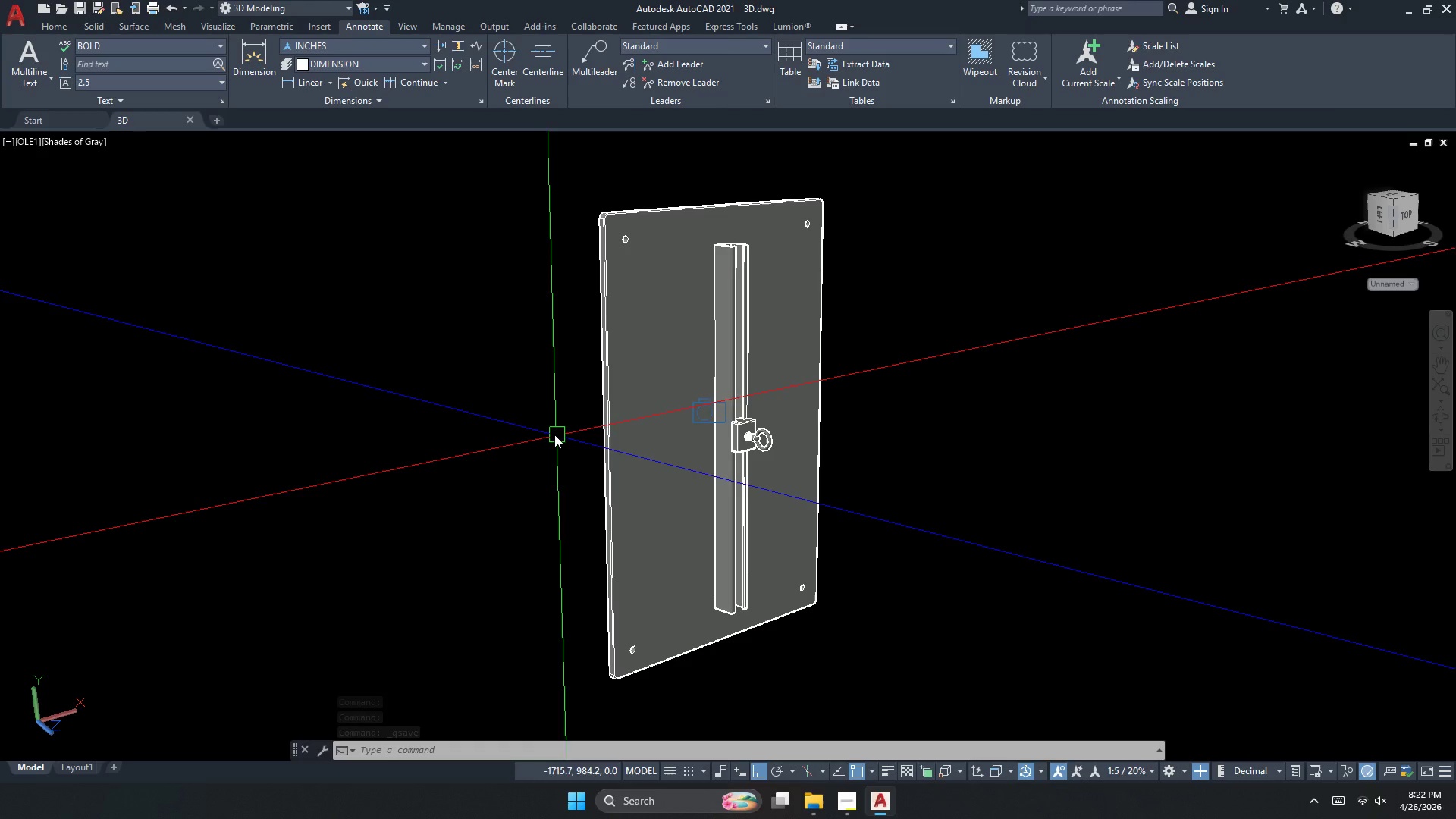 
key(Escape)
key(Escape)
type(purge\)
 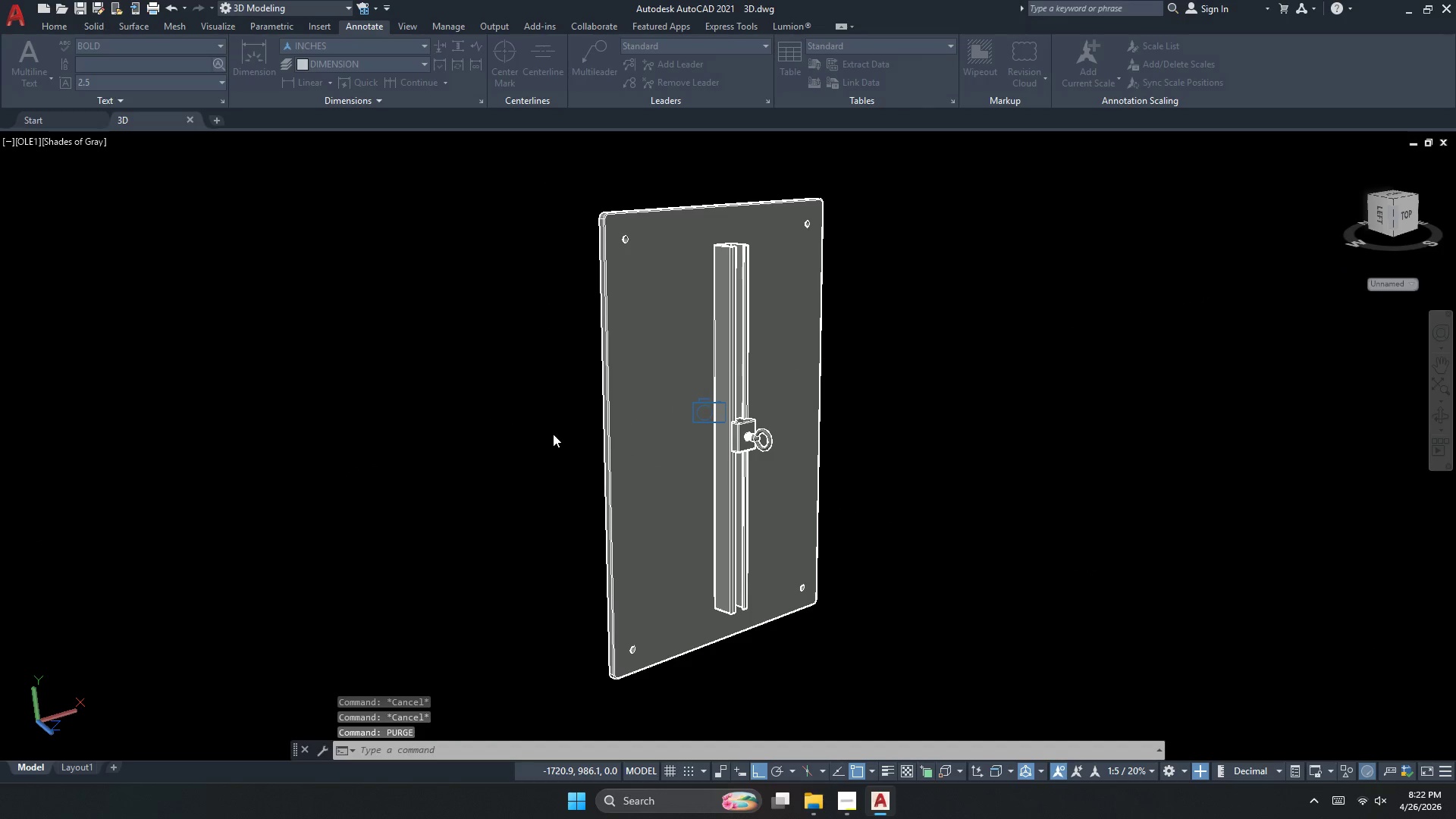 
key(Enter)
 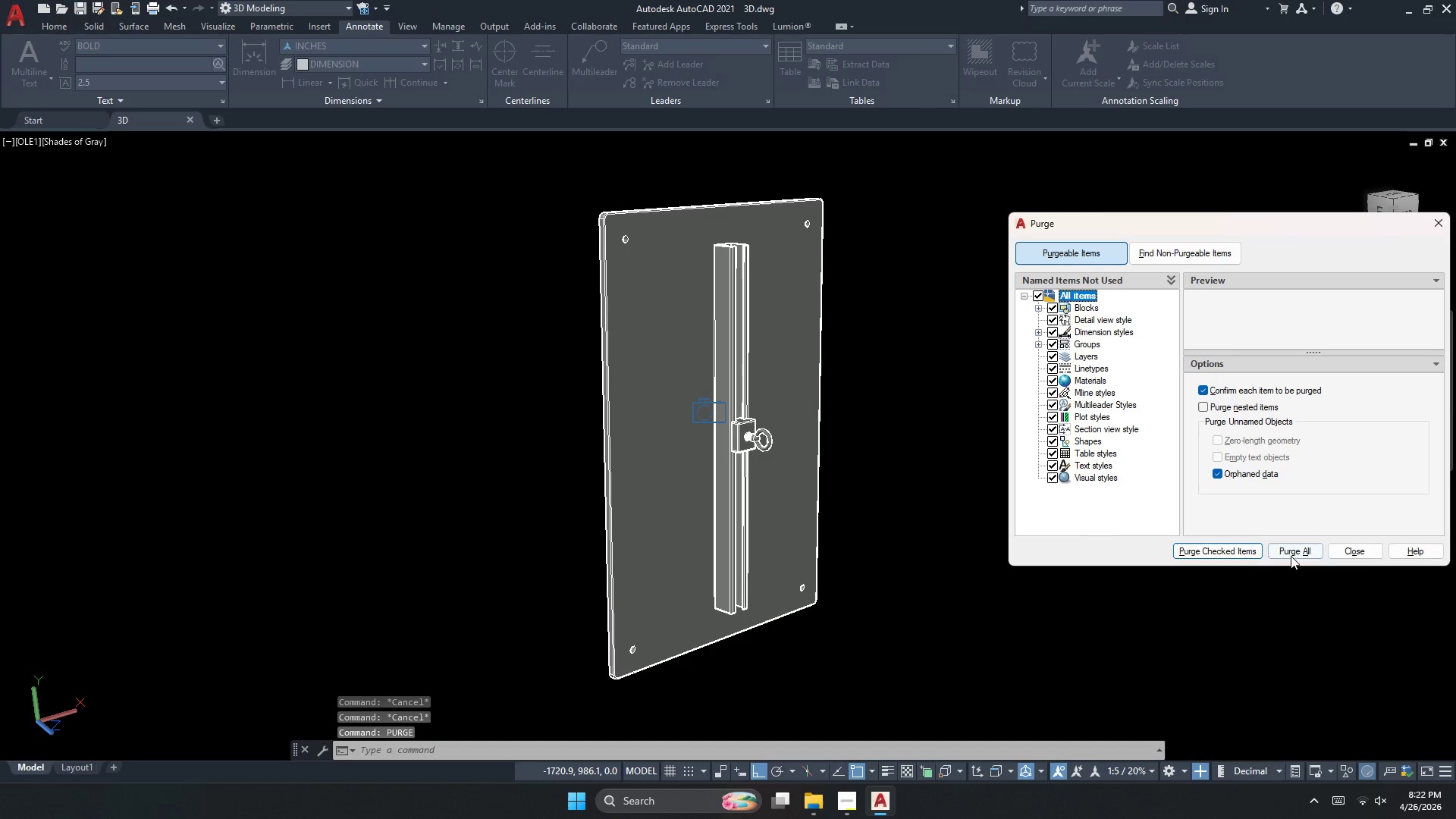 
left_click([1296, 553])
 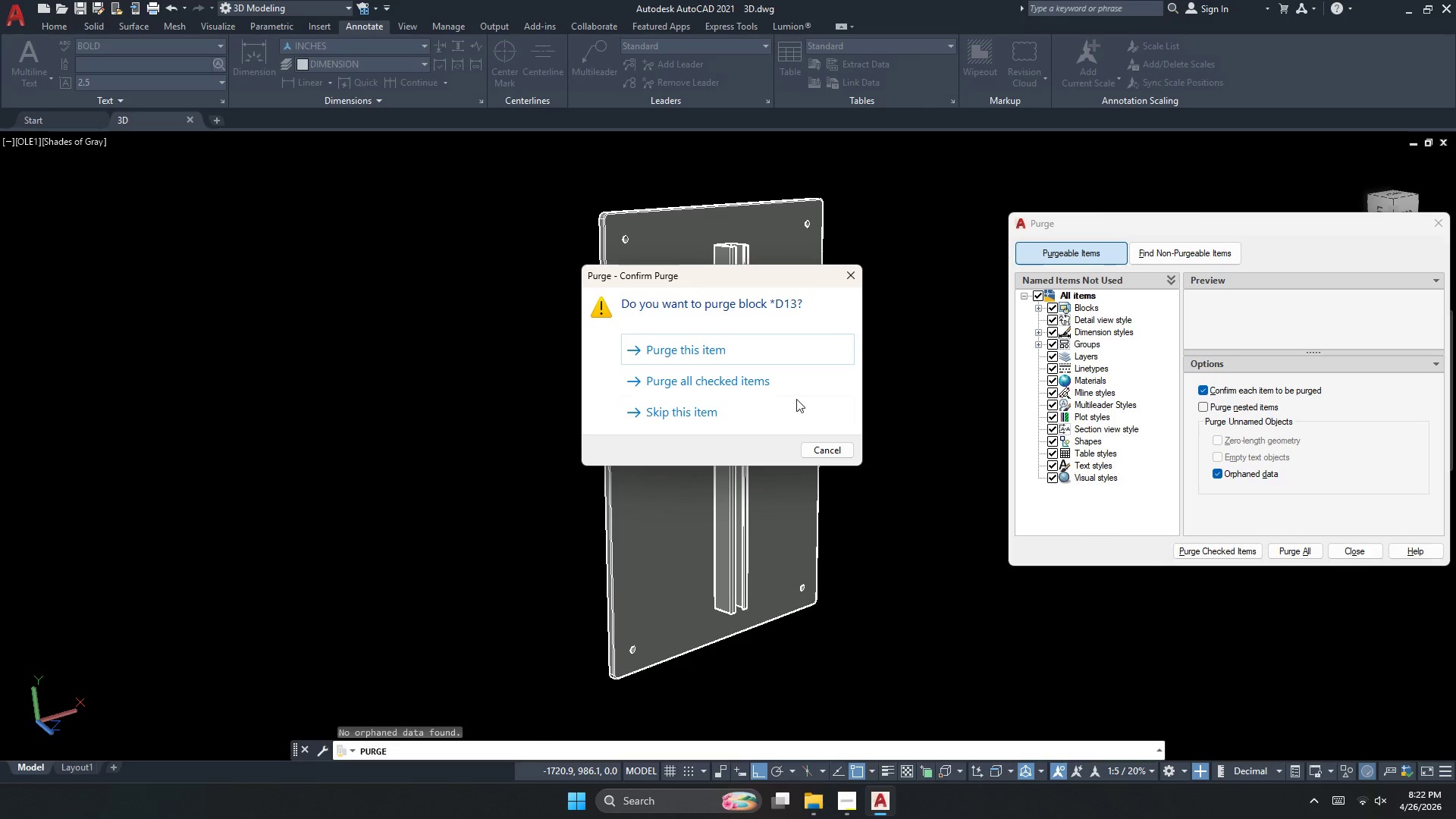 
left_click([770, 381])
 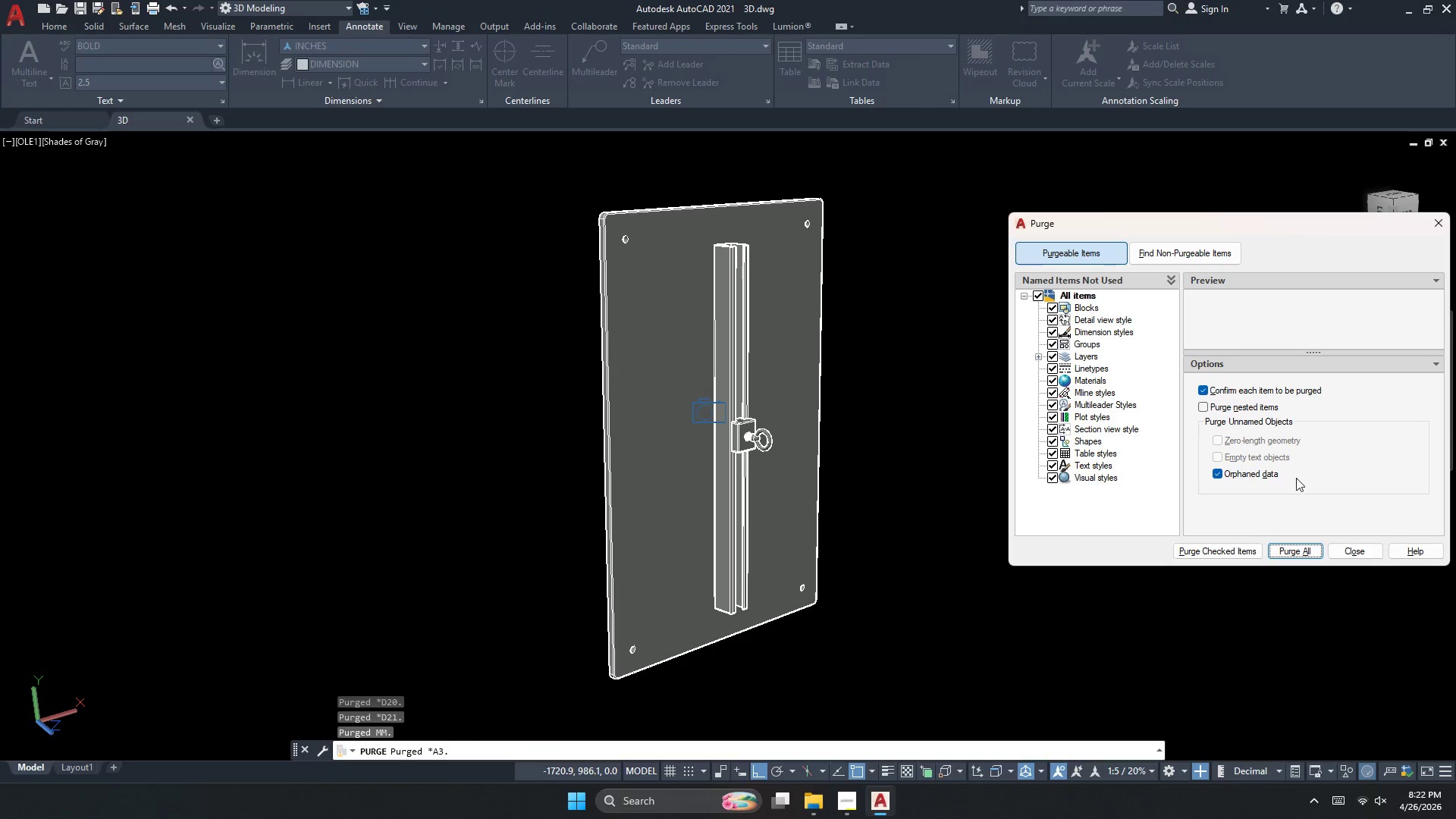 
left_click([1307, 551])
 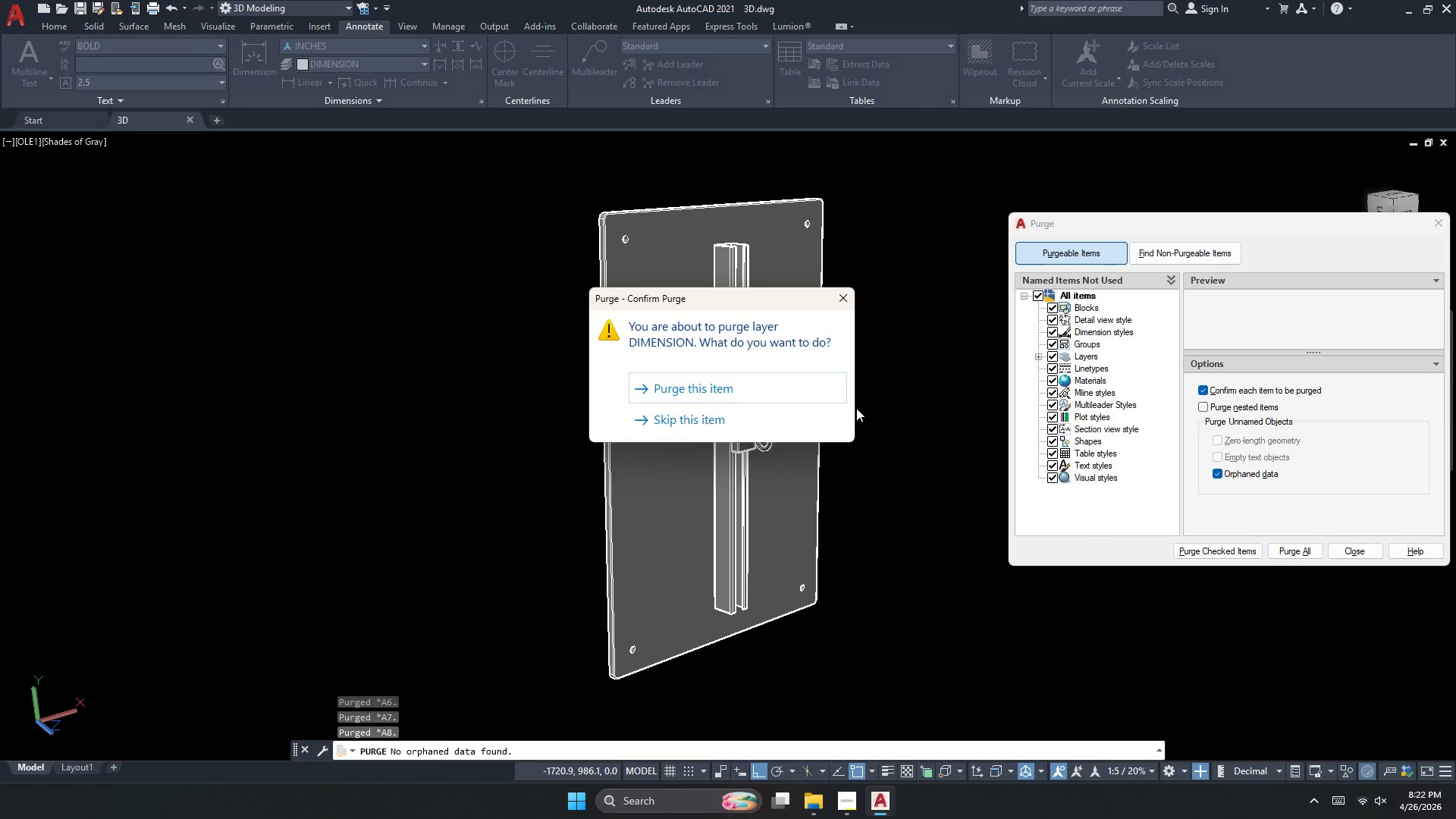 
left_click([783, 387])
 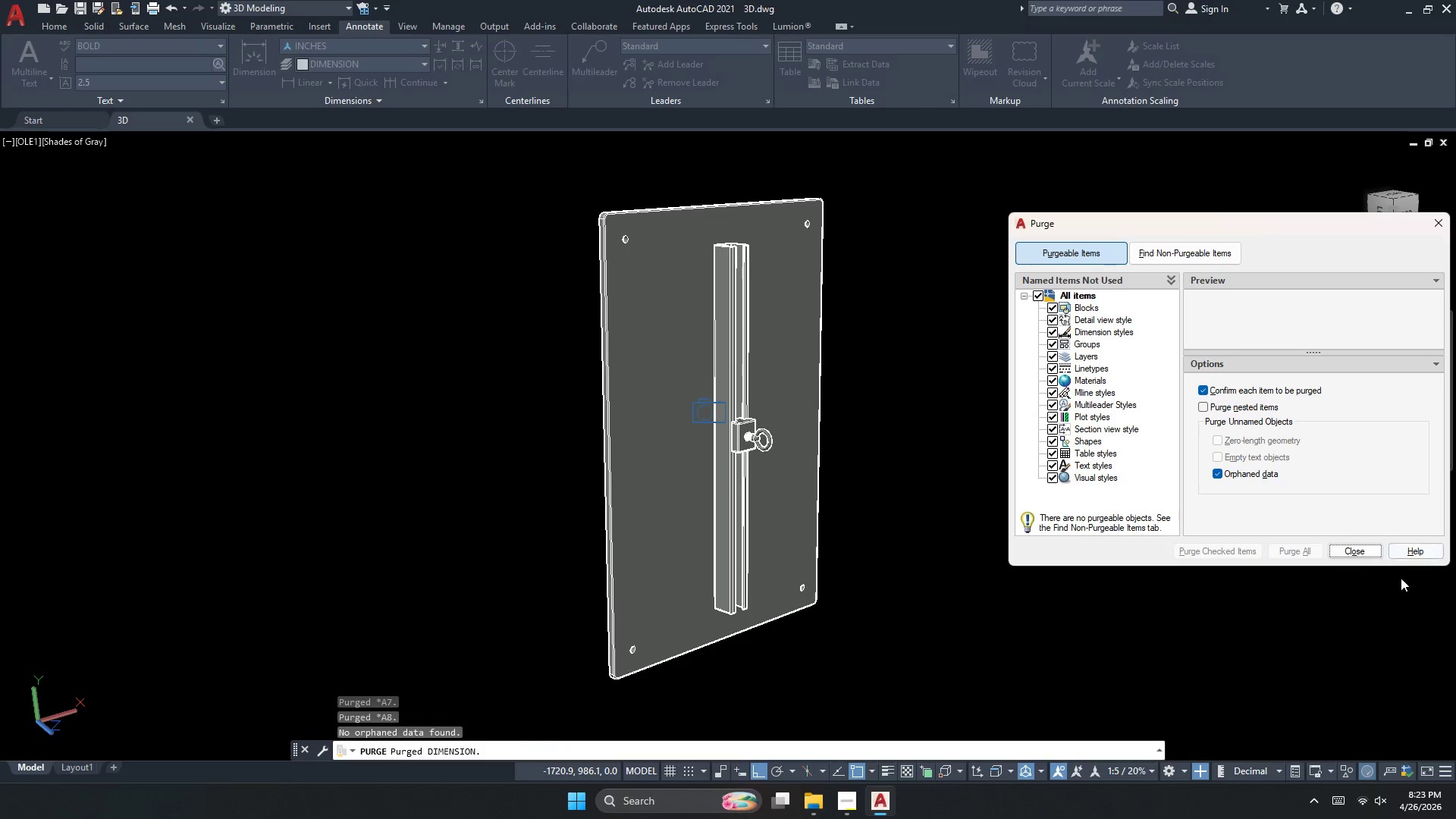 
left_click([1360, 556])
 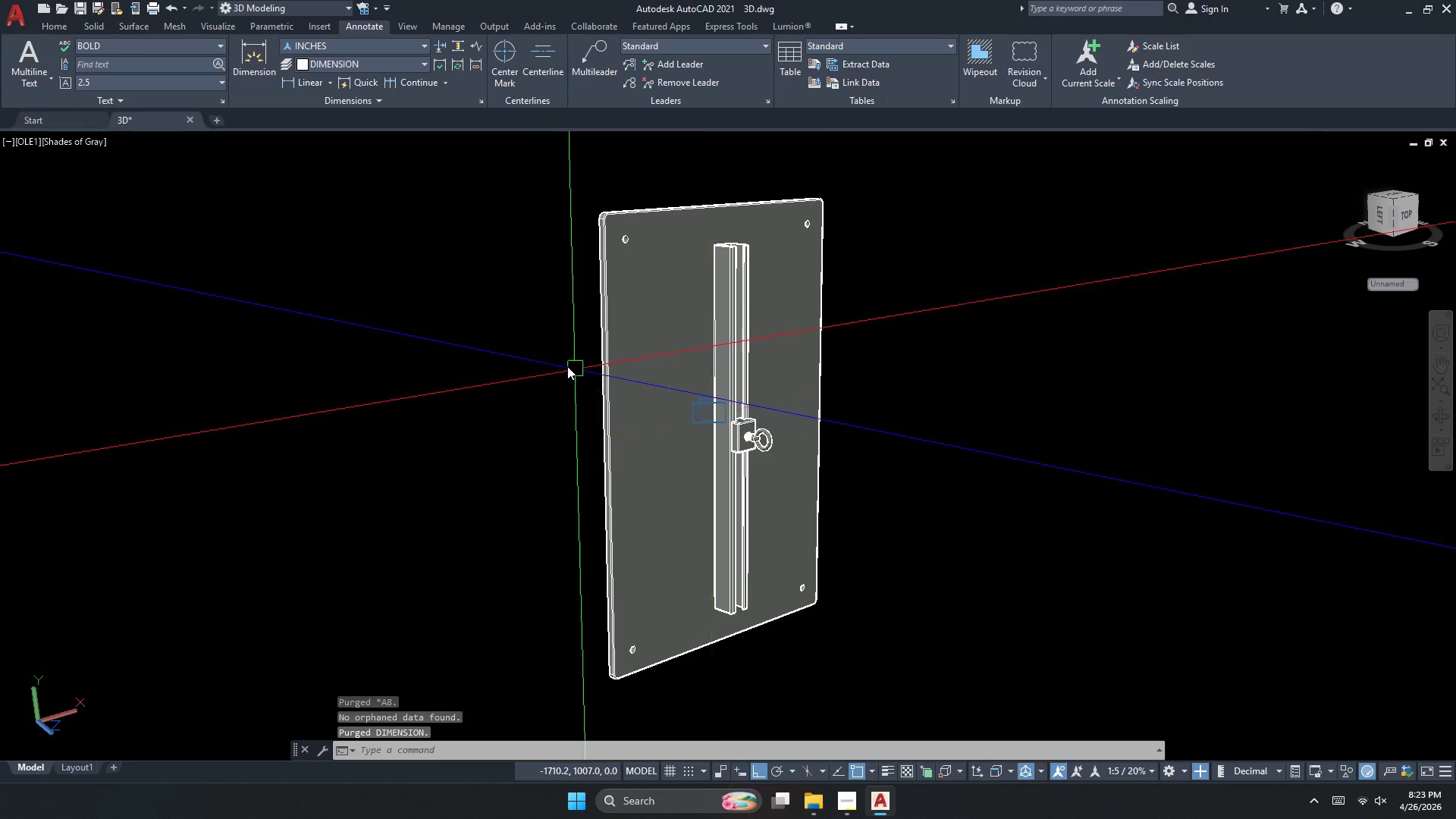 
left_click([695, 401])